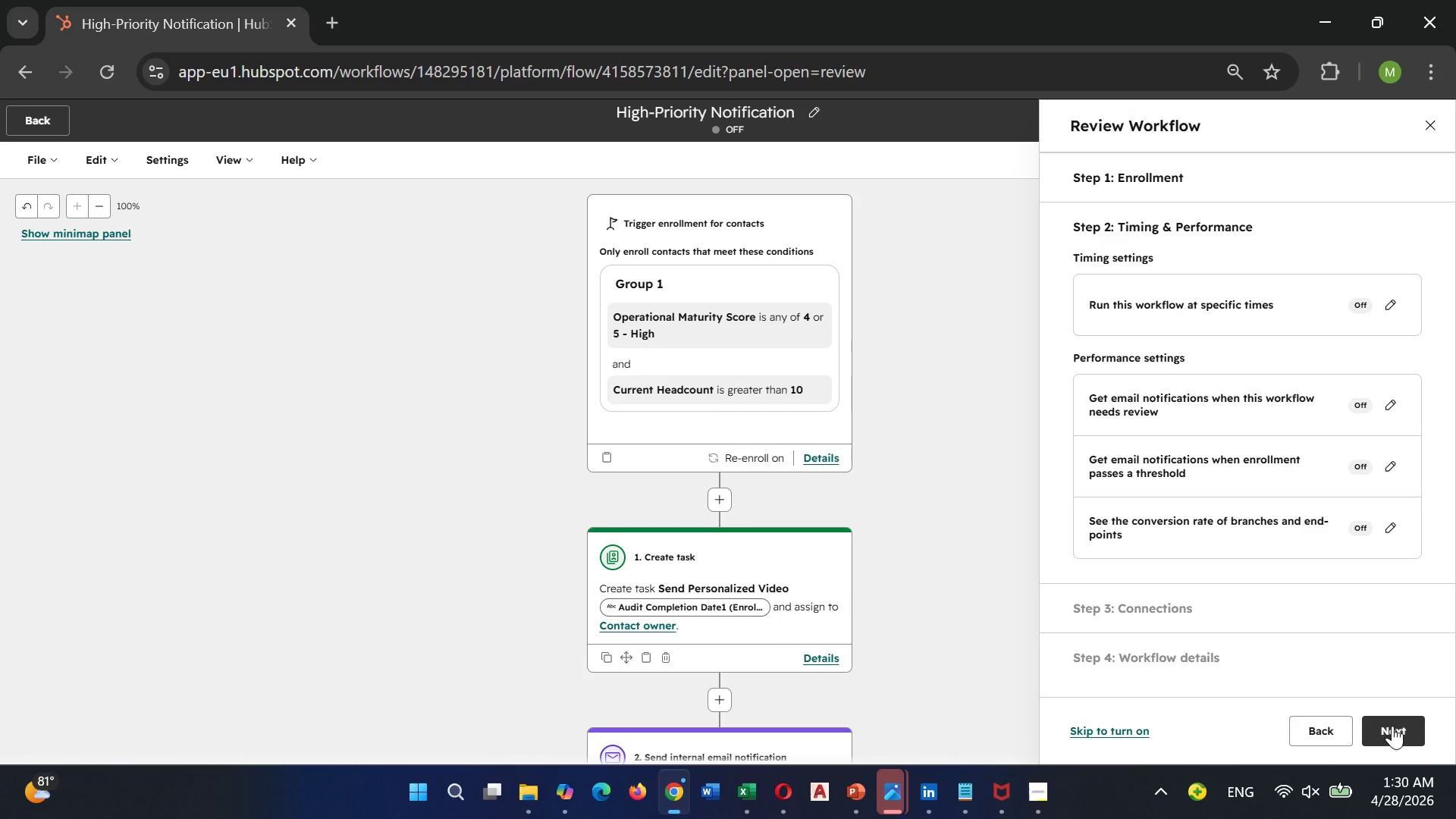 
left_click([1392, 726])
 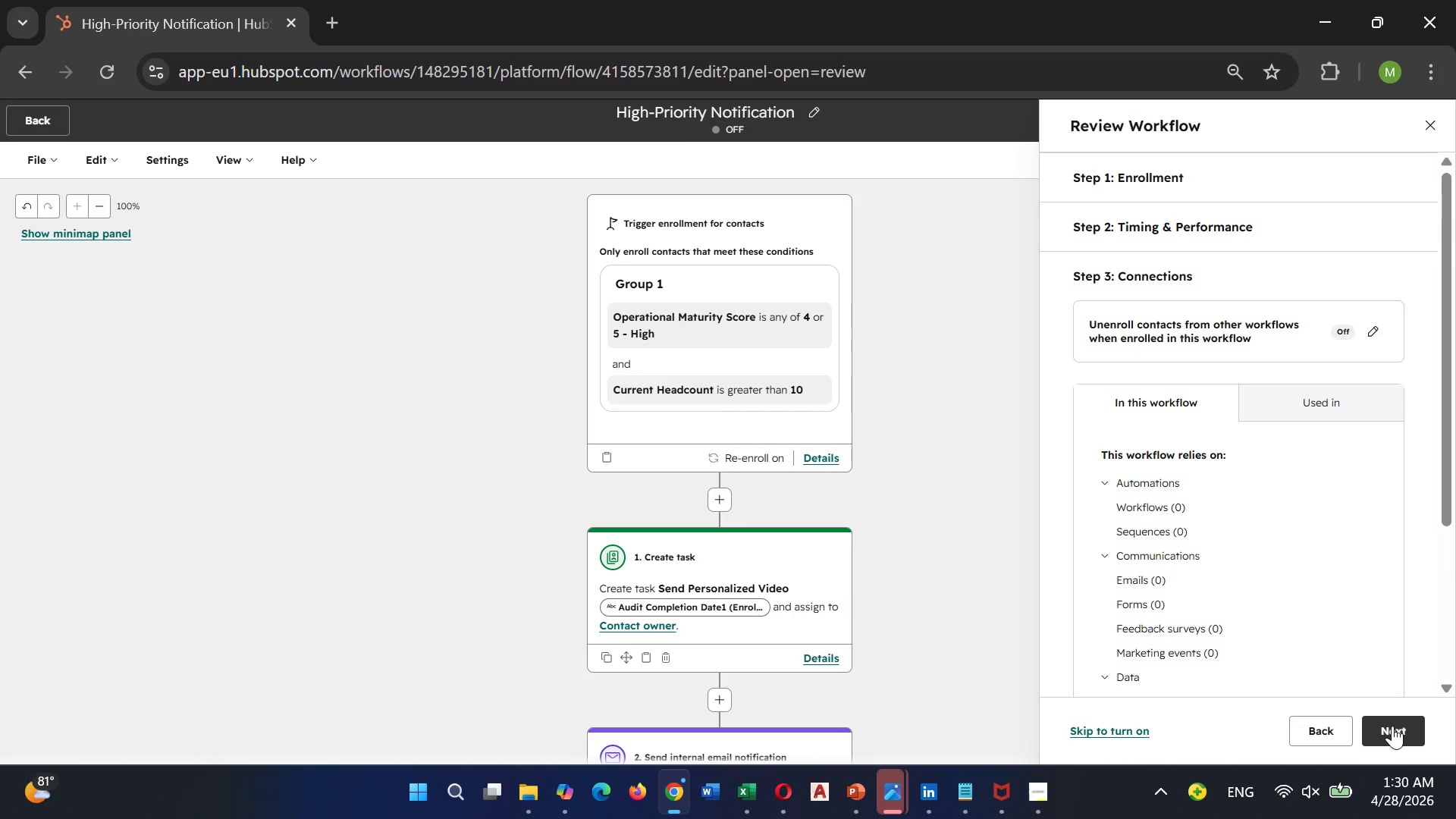 
left_click([1392, 726])
 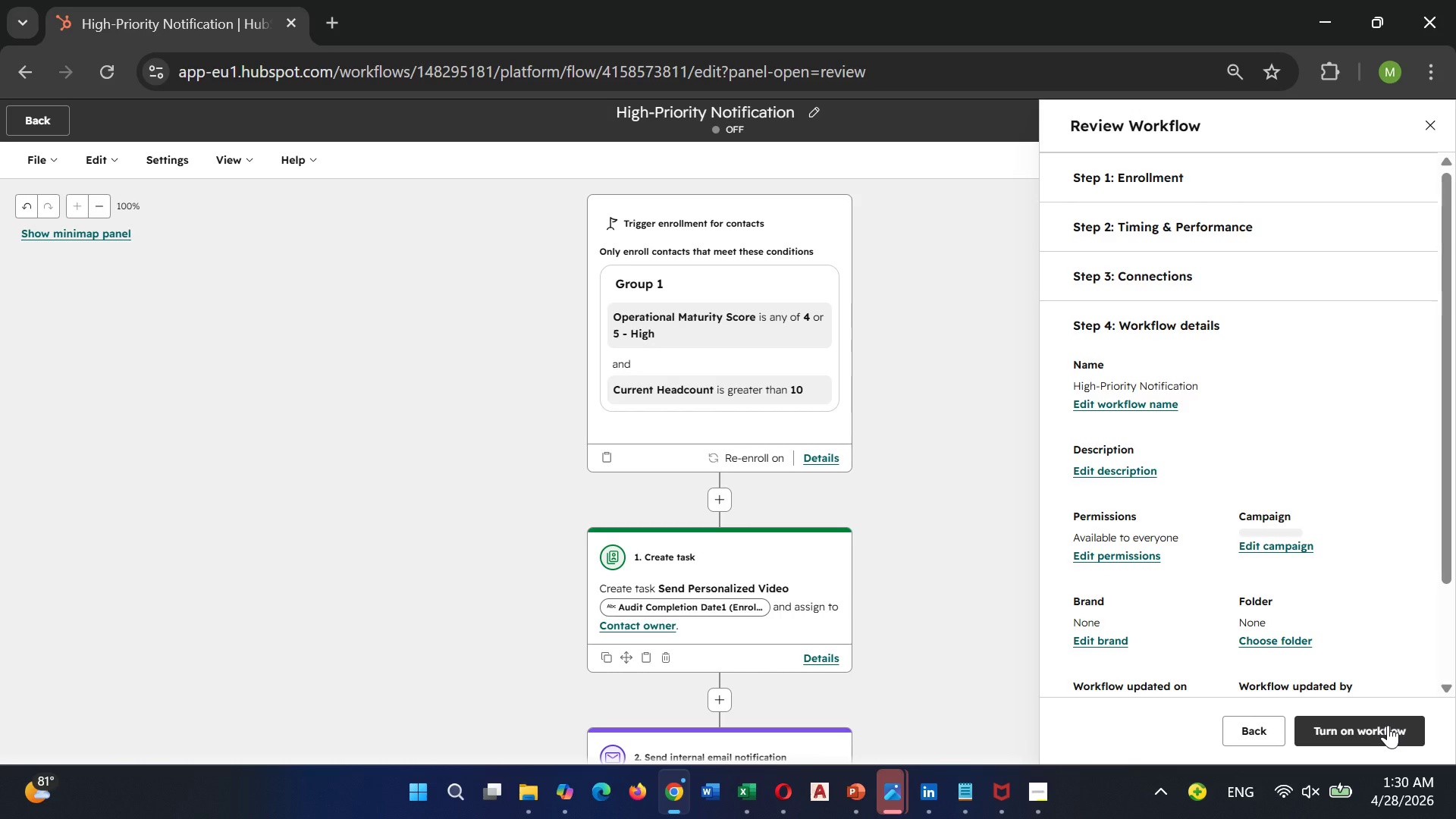 
left_click([1387, 726])
 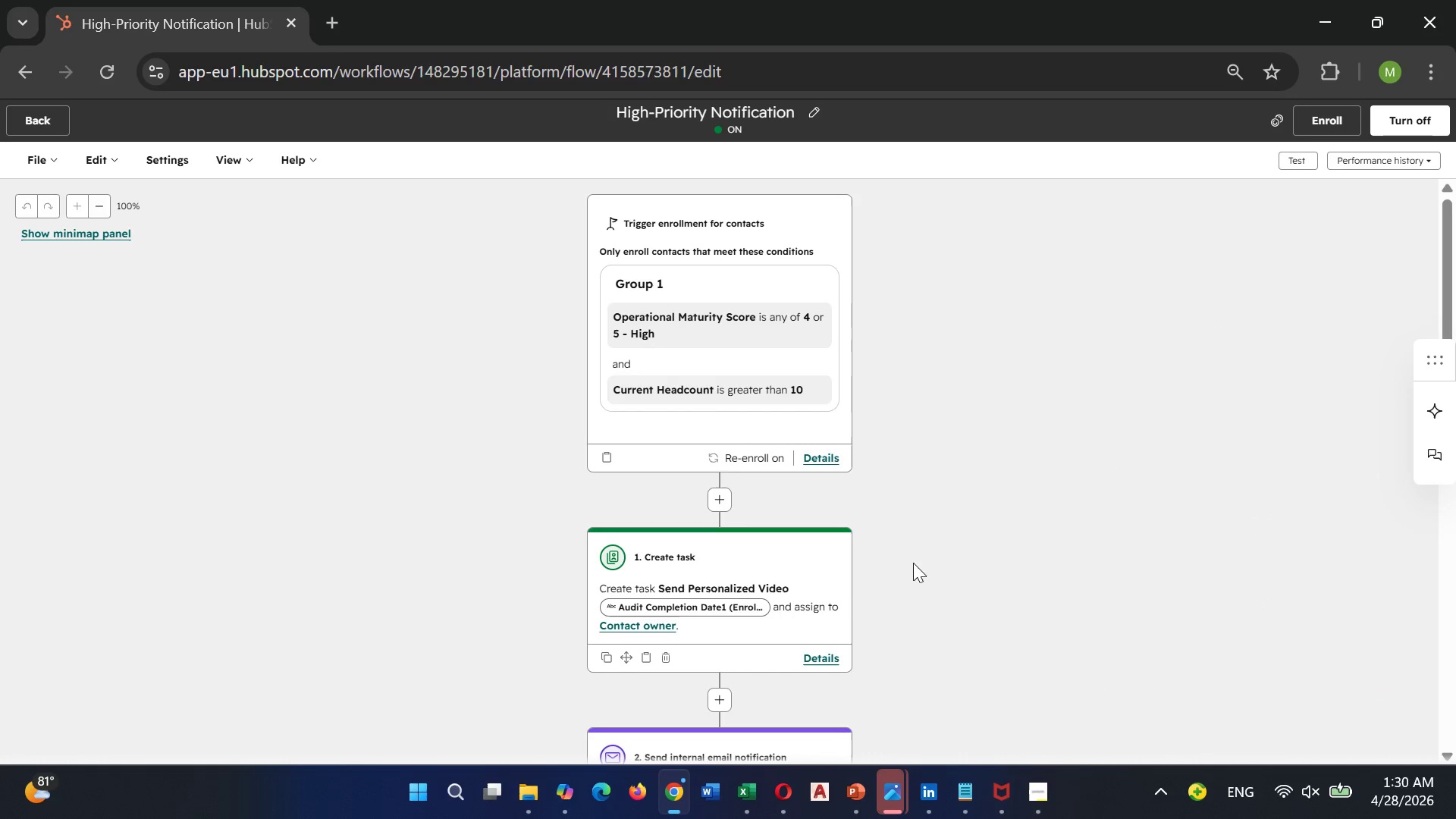 
scroll: coordinate [950, 542], scroll_direction: up, amount: 3.0
 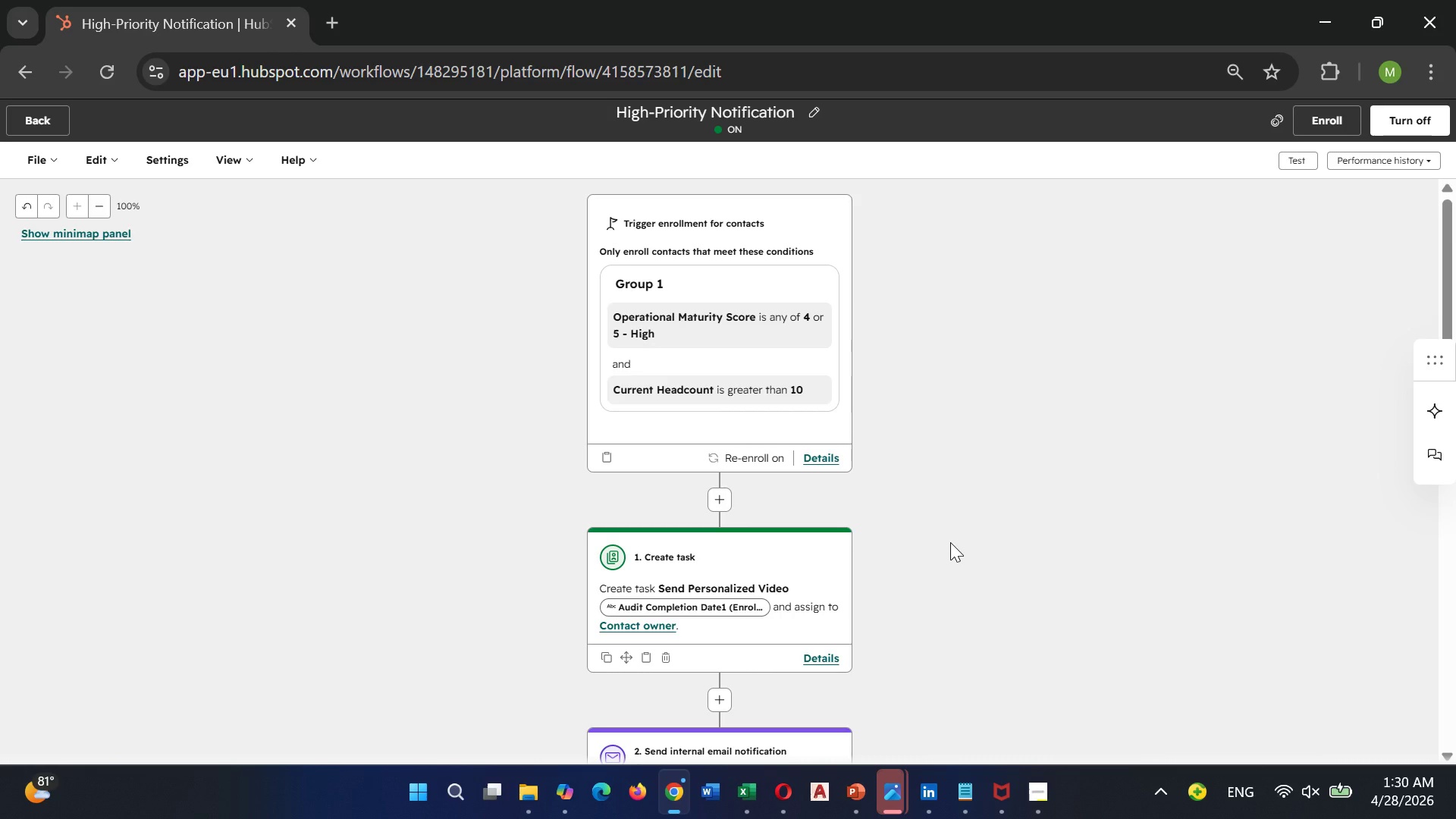 
wait(12.6)
 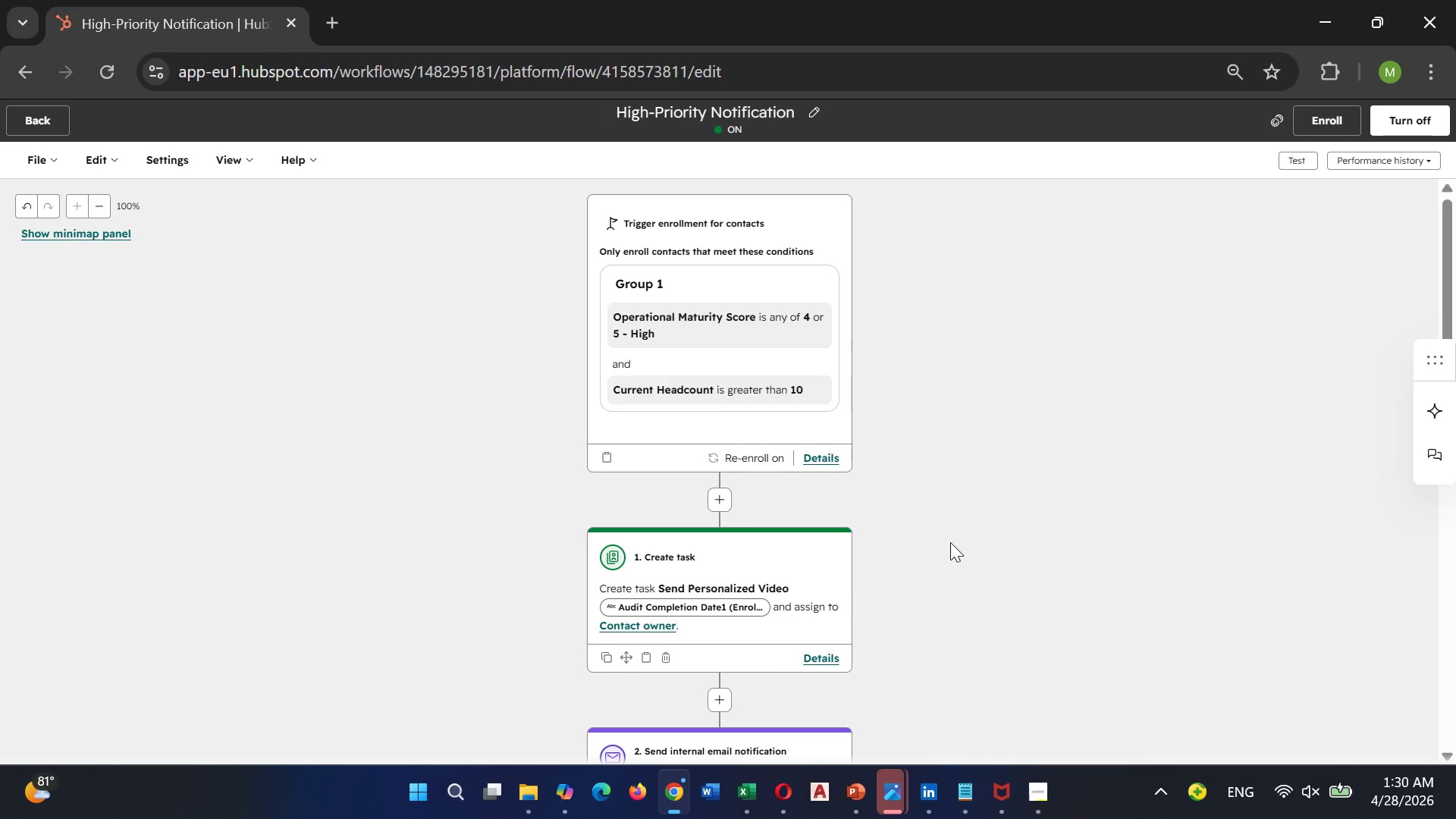 
scroll: coordinate [954, 557], scroll_direction: down, amount: 2.0
 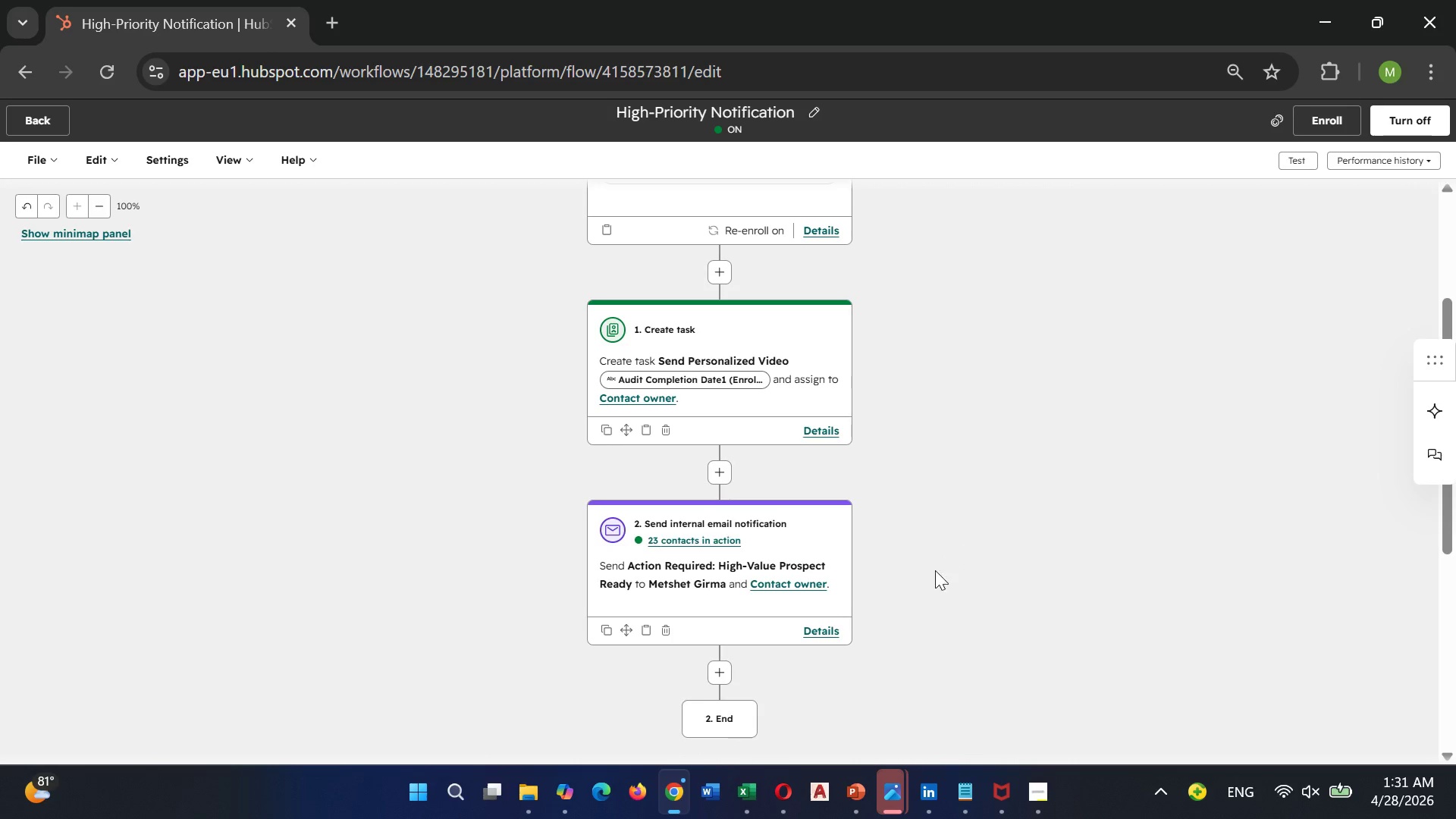 
wait(7.28)
 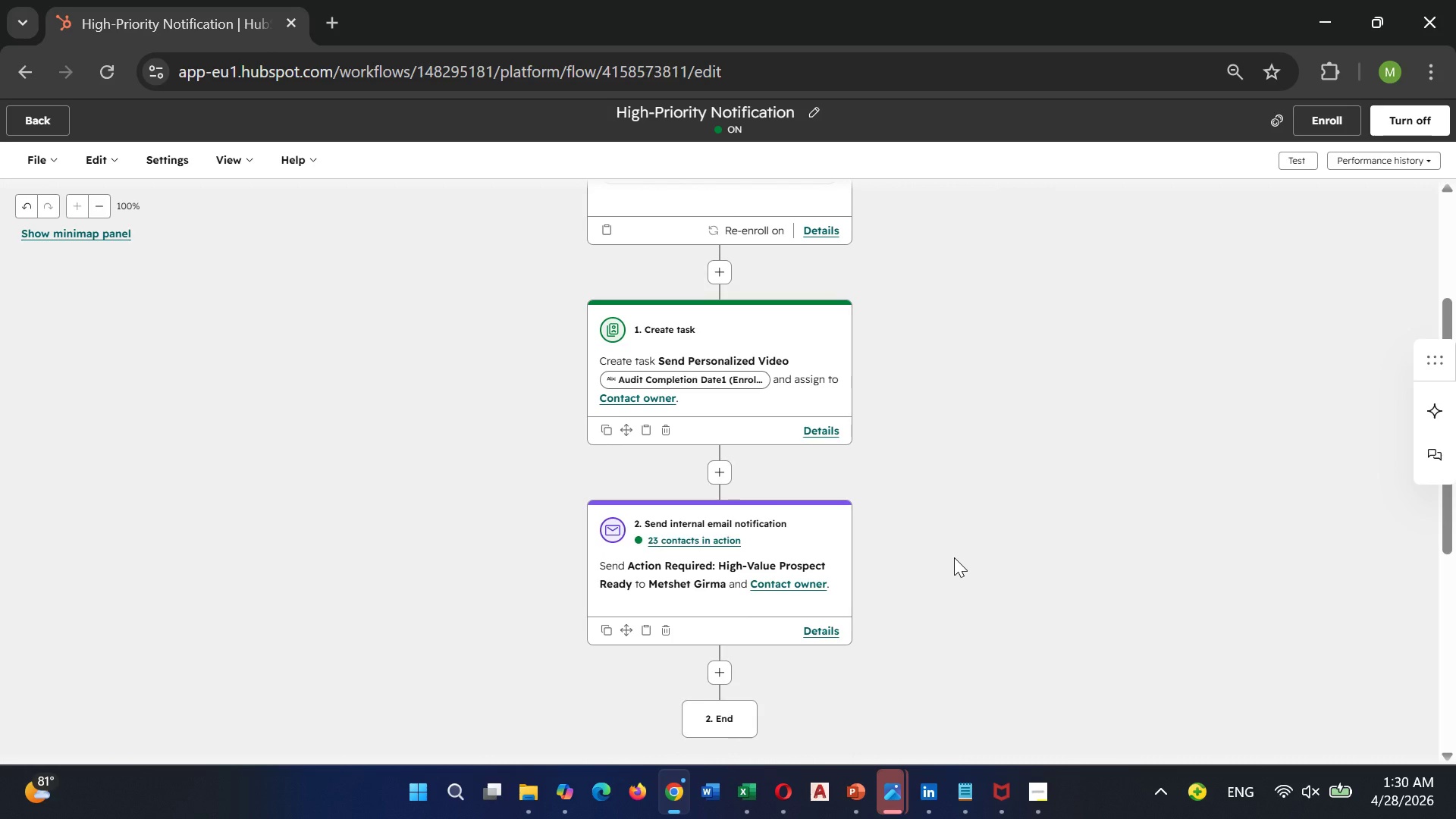 
scroll: coordinate [760, 666], scroll_direction: up, amount: 2.0
 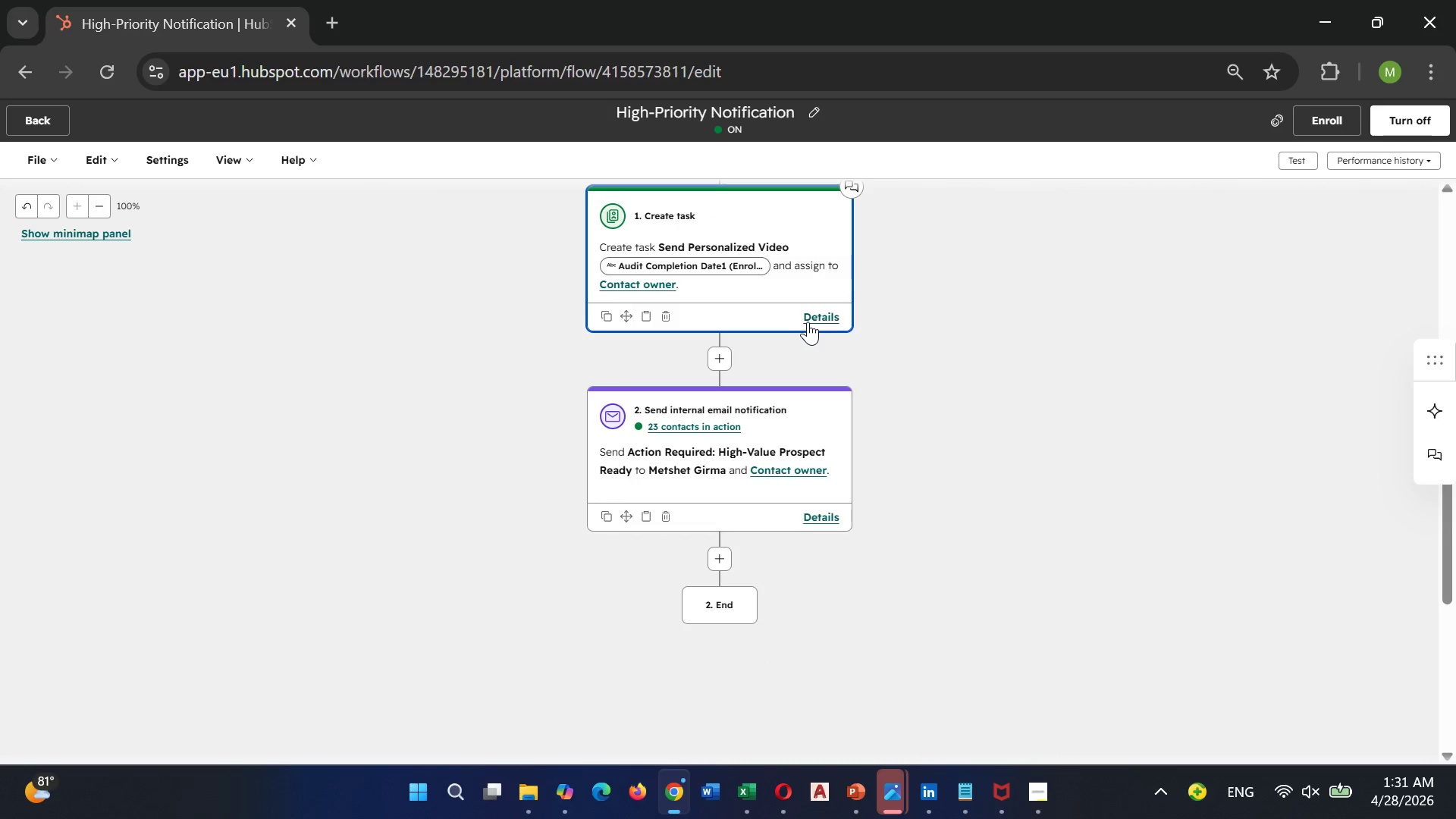 
left_click([808, 322])
 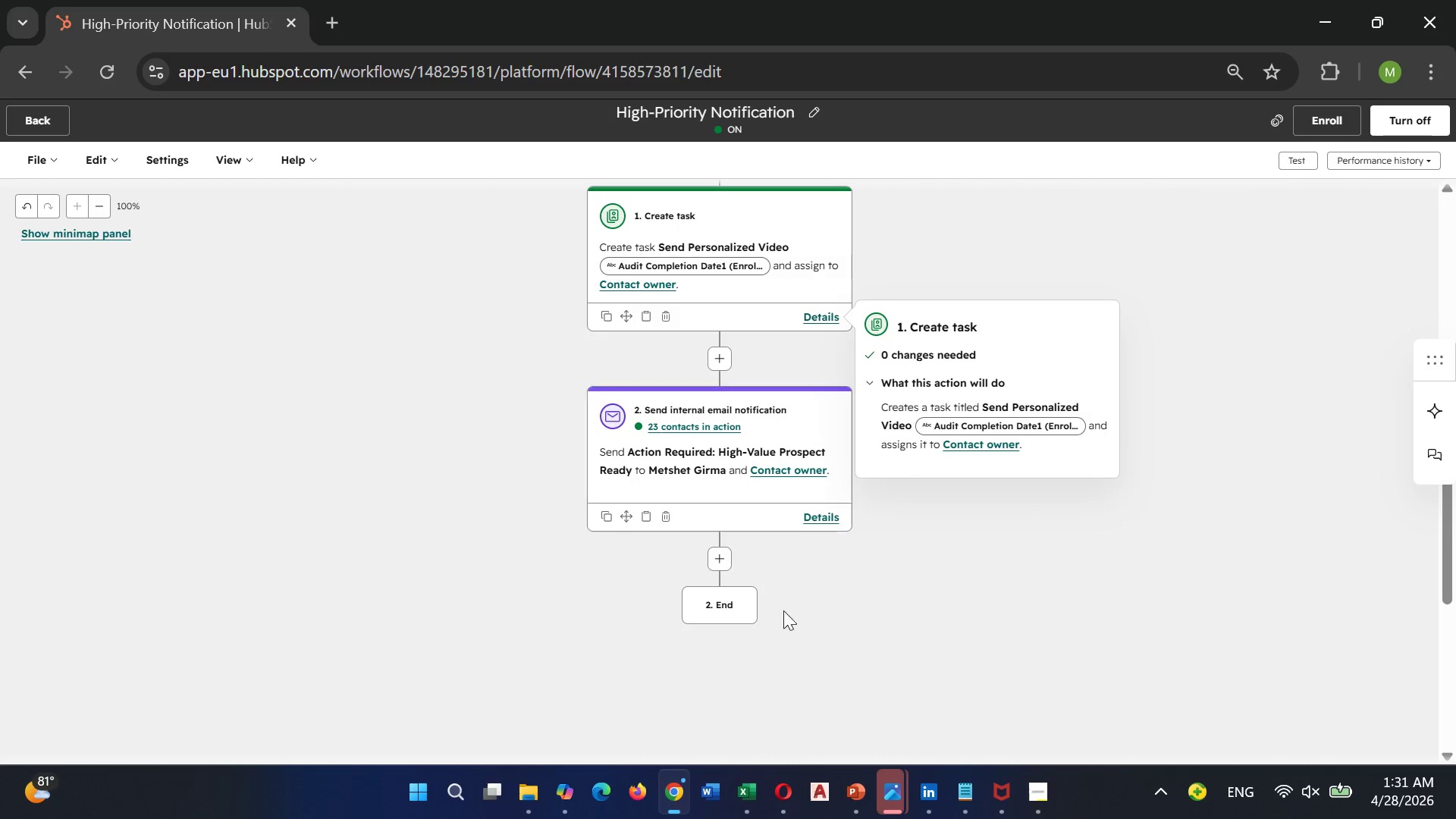 
left_click([958, 773])
 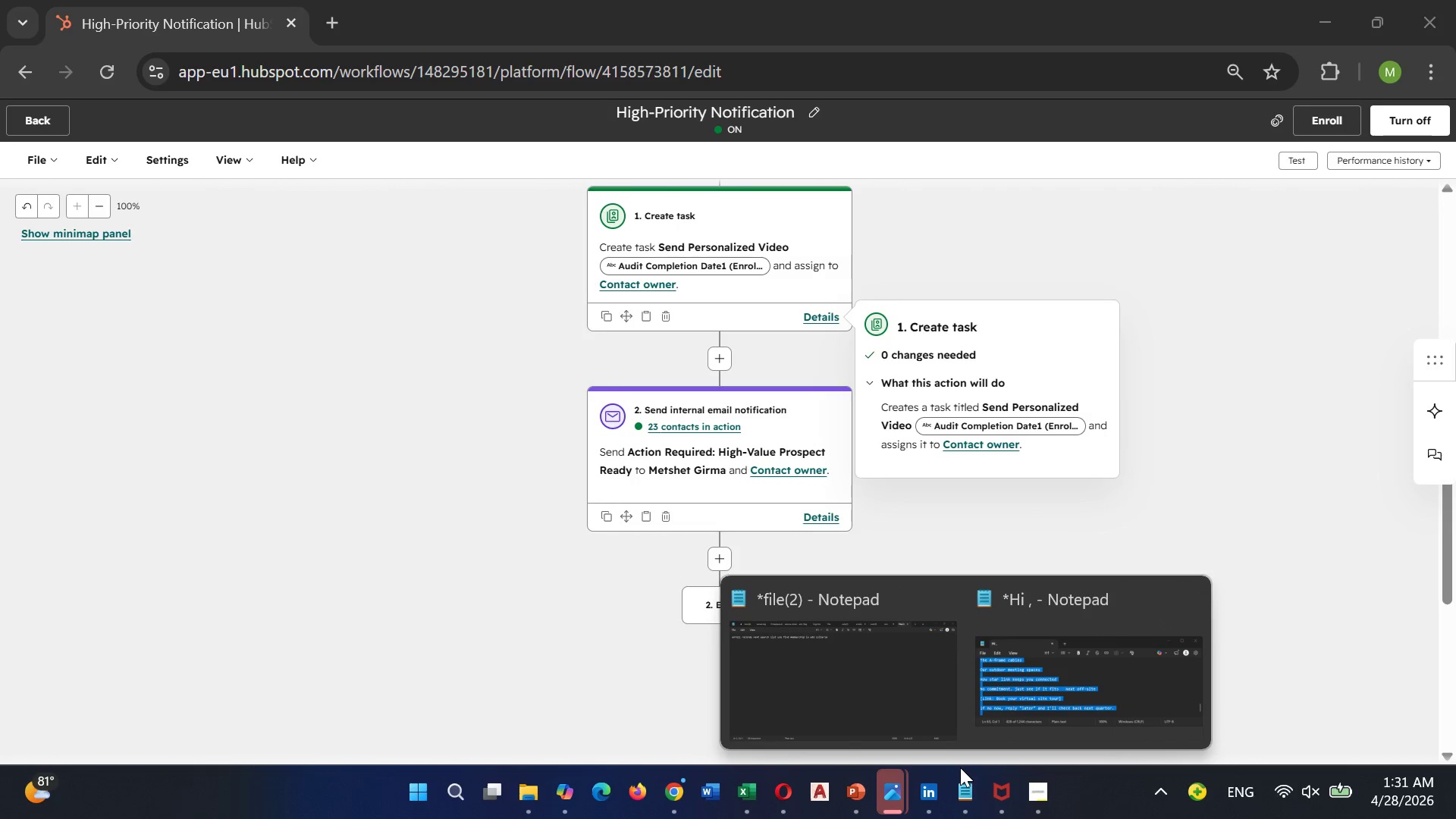 
wait(10.94)
 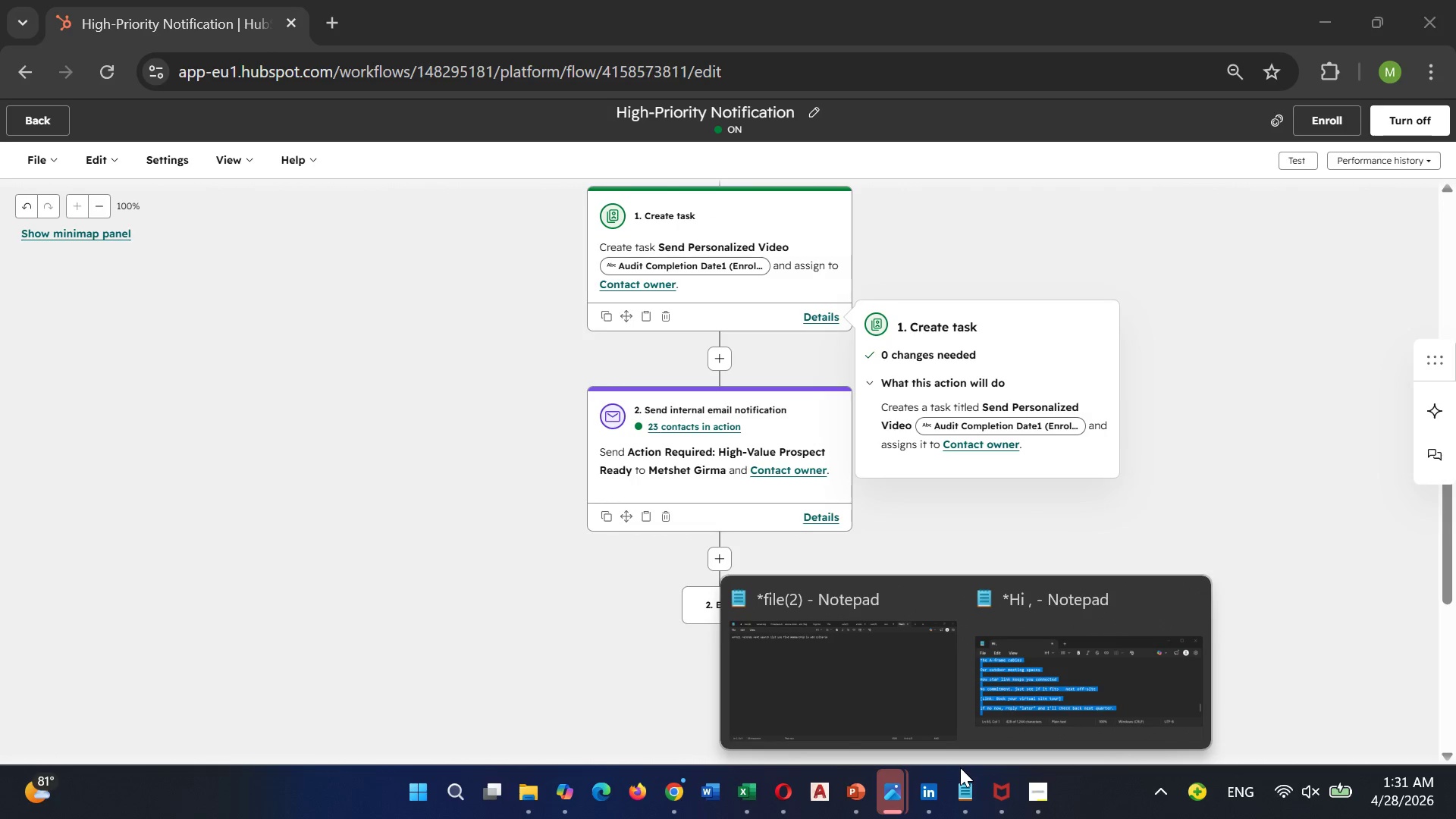 
left_click([1303, 435])
 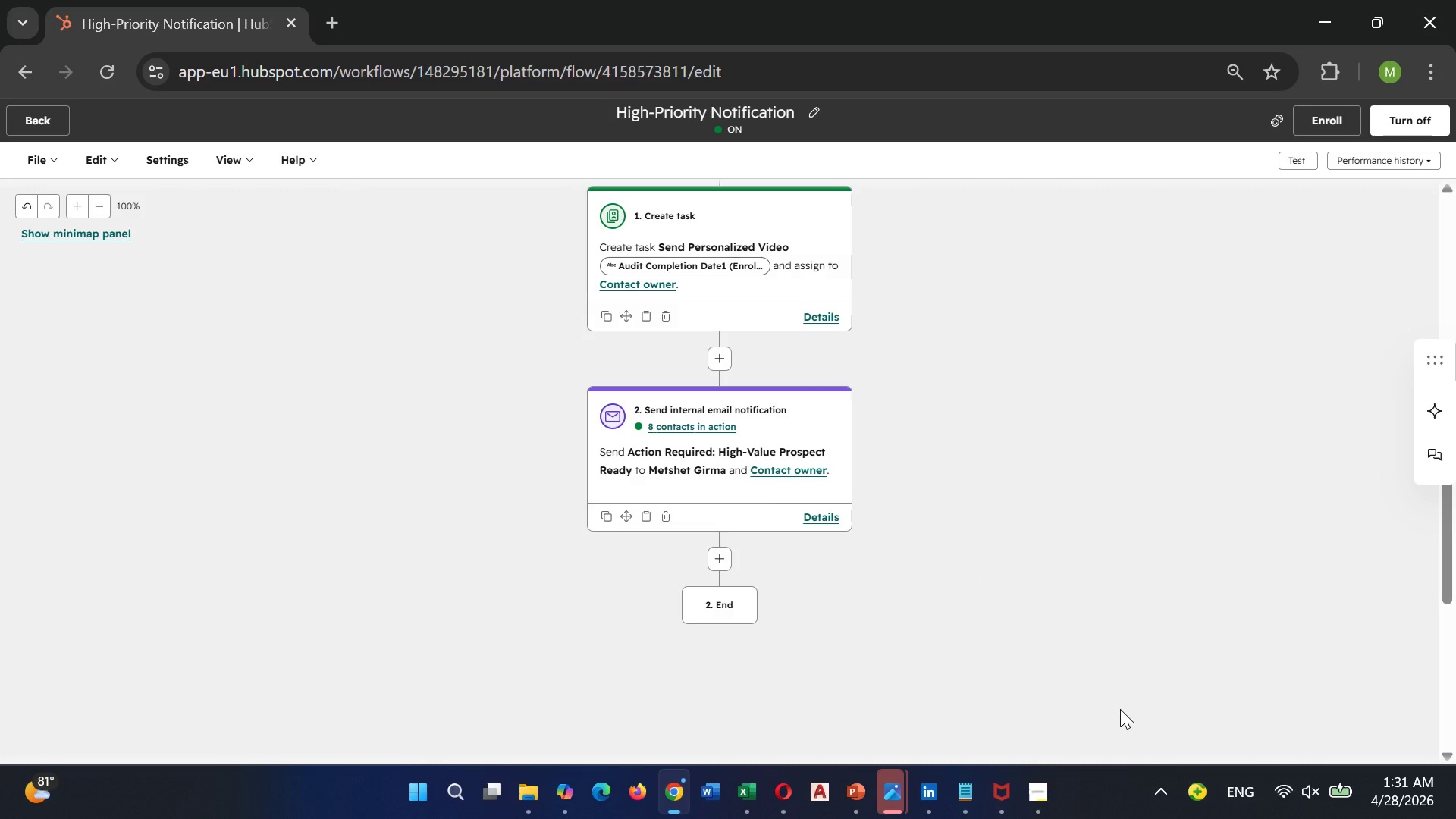 
wait(31.11)
 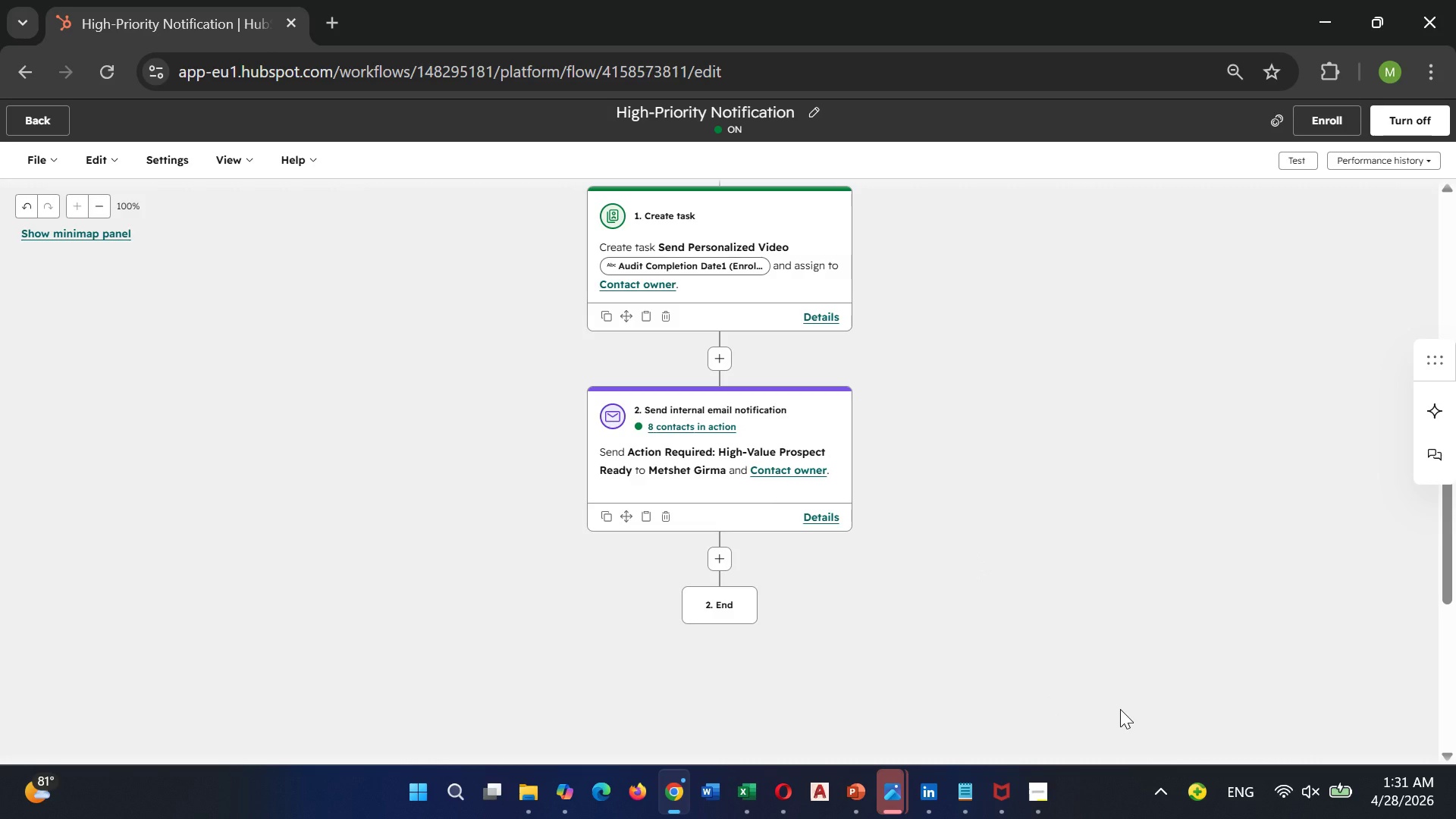 
left_click([58, 111])
 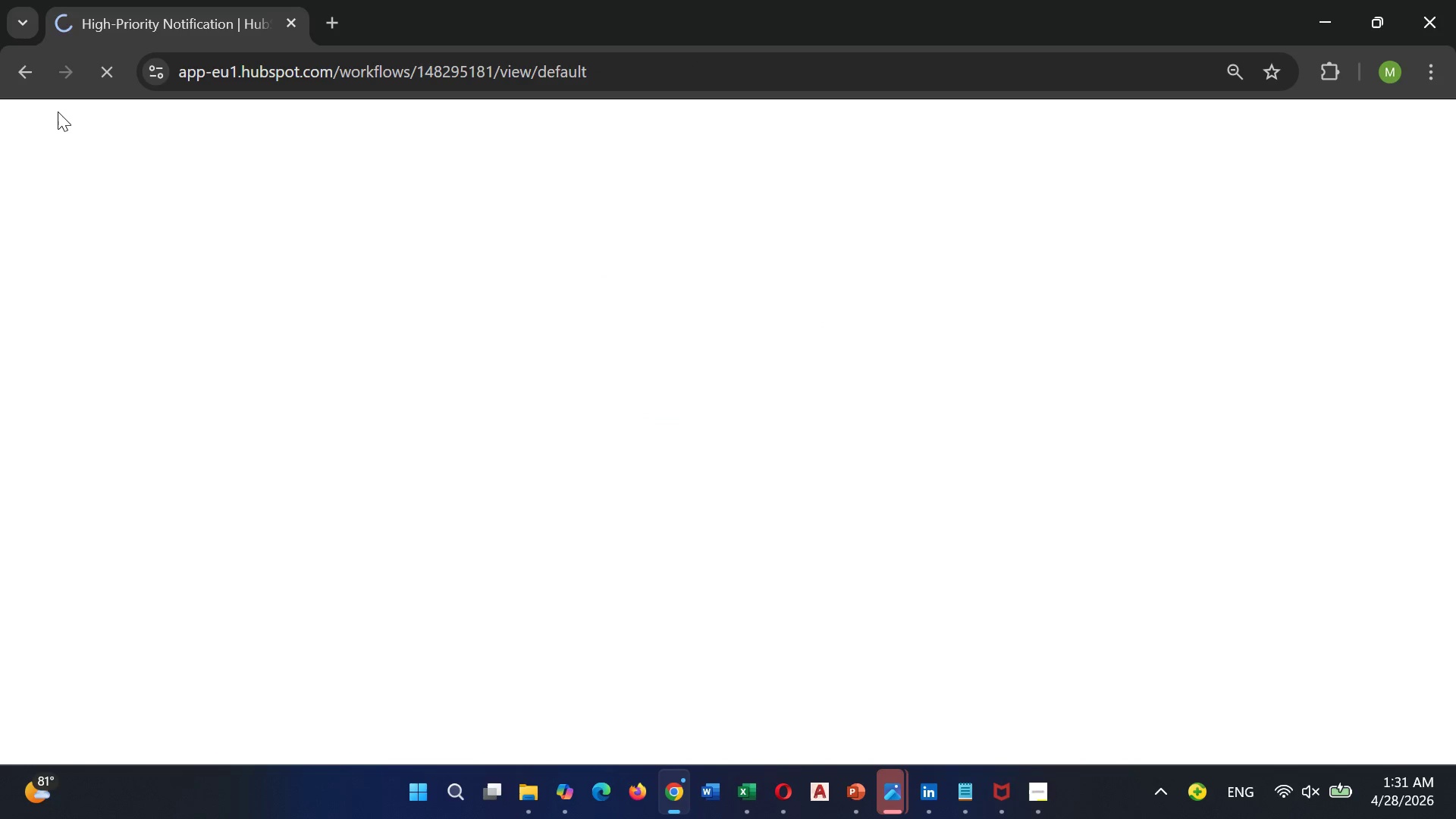 
mouse_move([82, 128])
 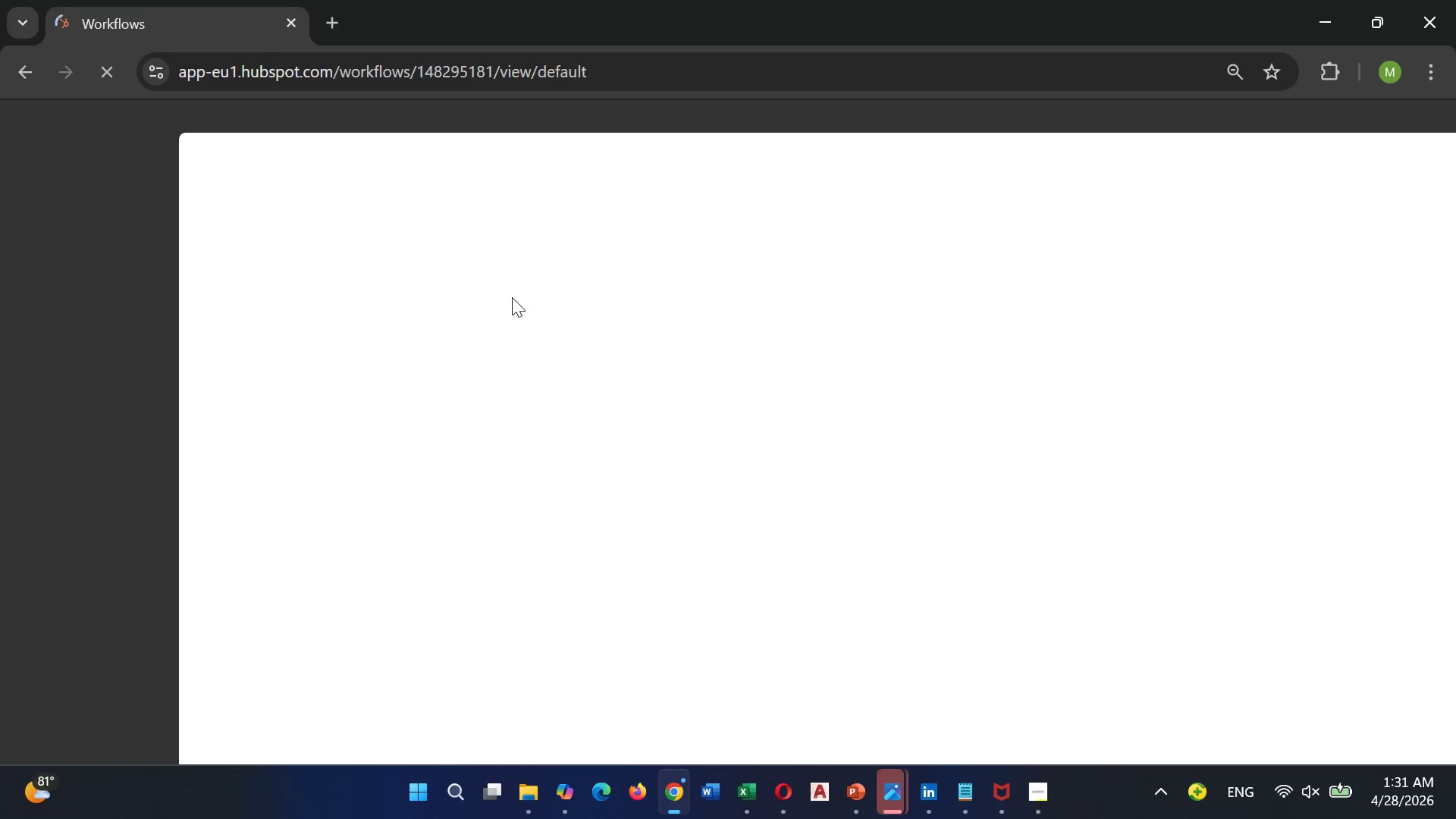 
scroll: coordinate [512, 293], scroll_direction: down, amount: 3.0
 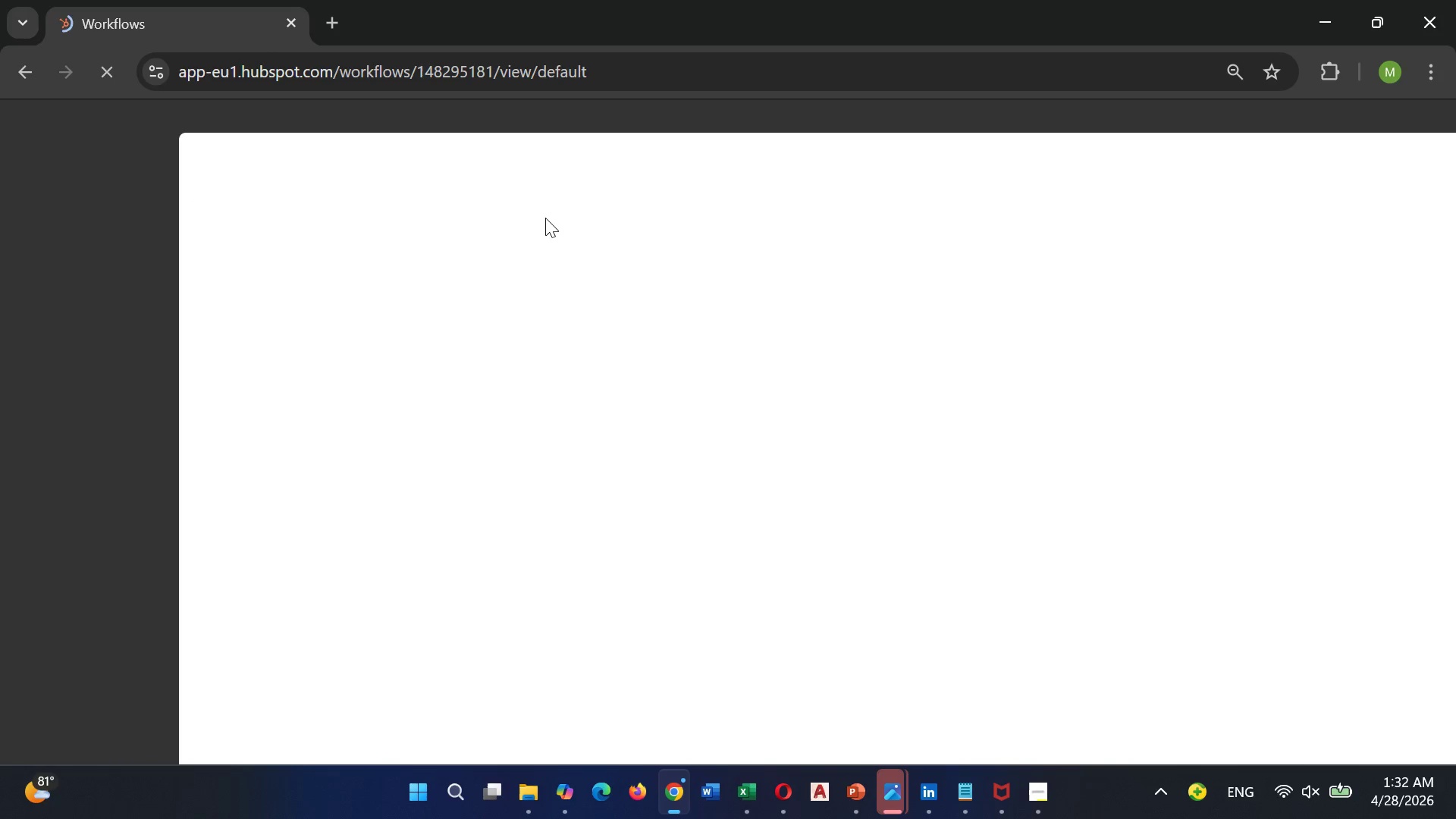 
wait(9.14)
 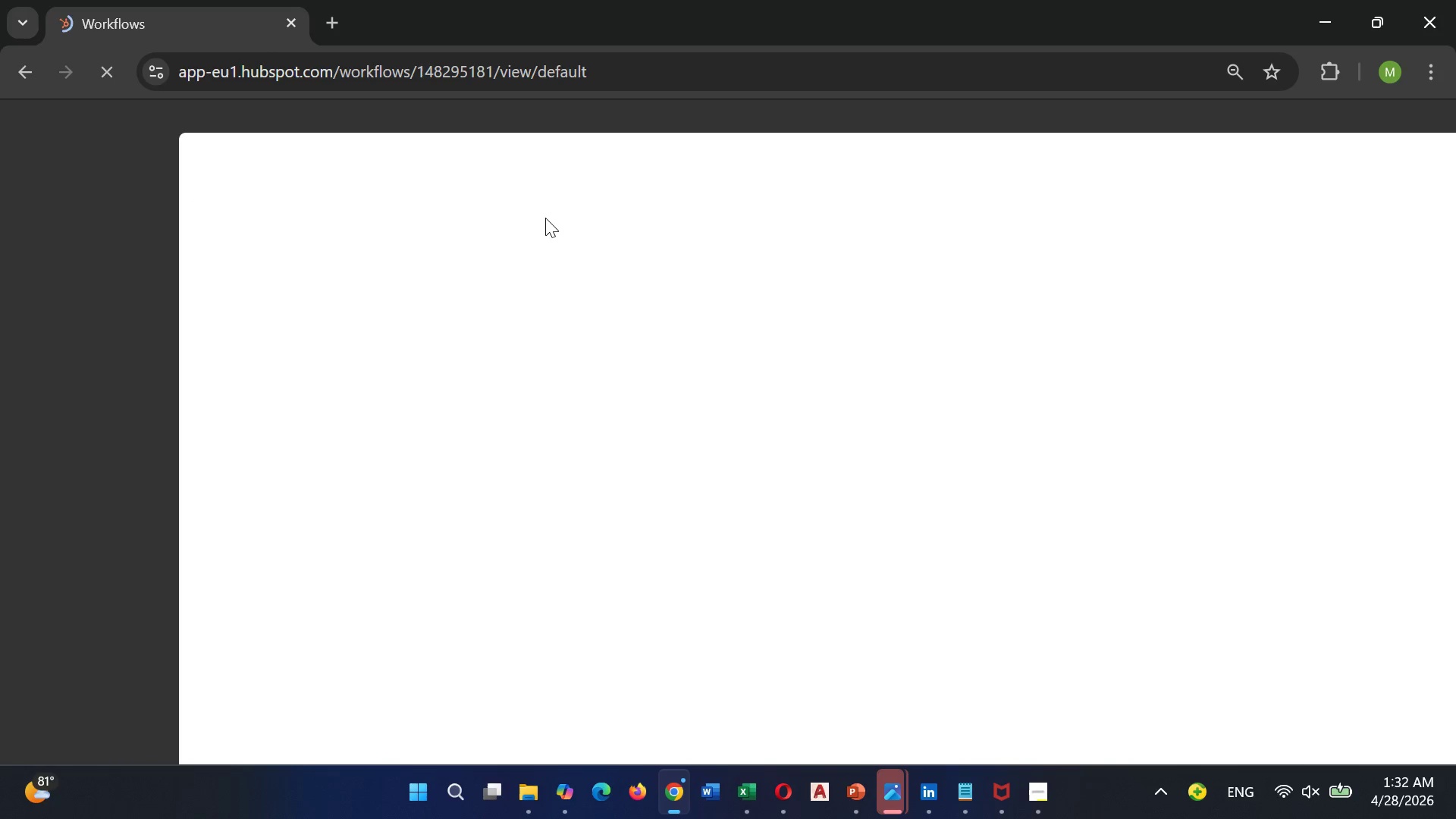 
scroll: coordinate [651, 355], scroll_direction: down, amount: 8.0
 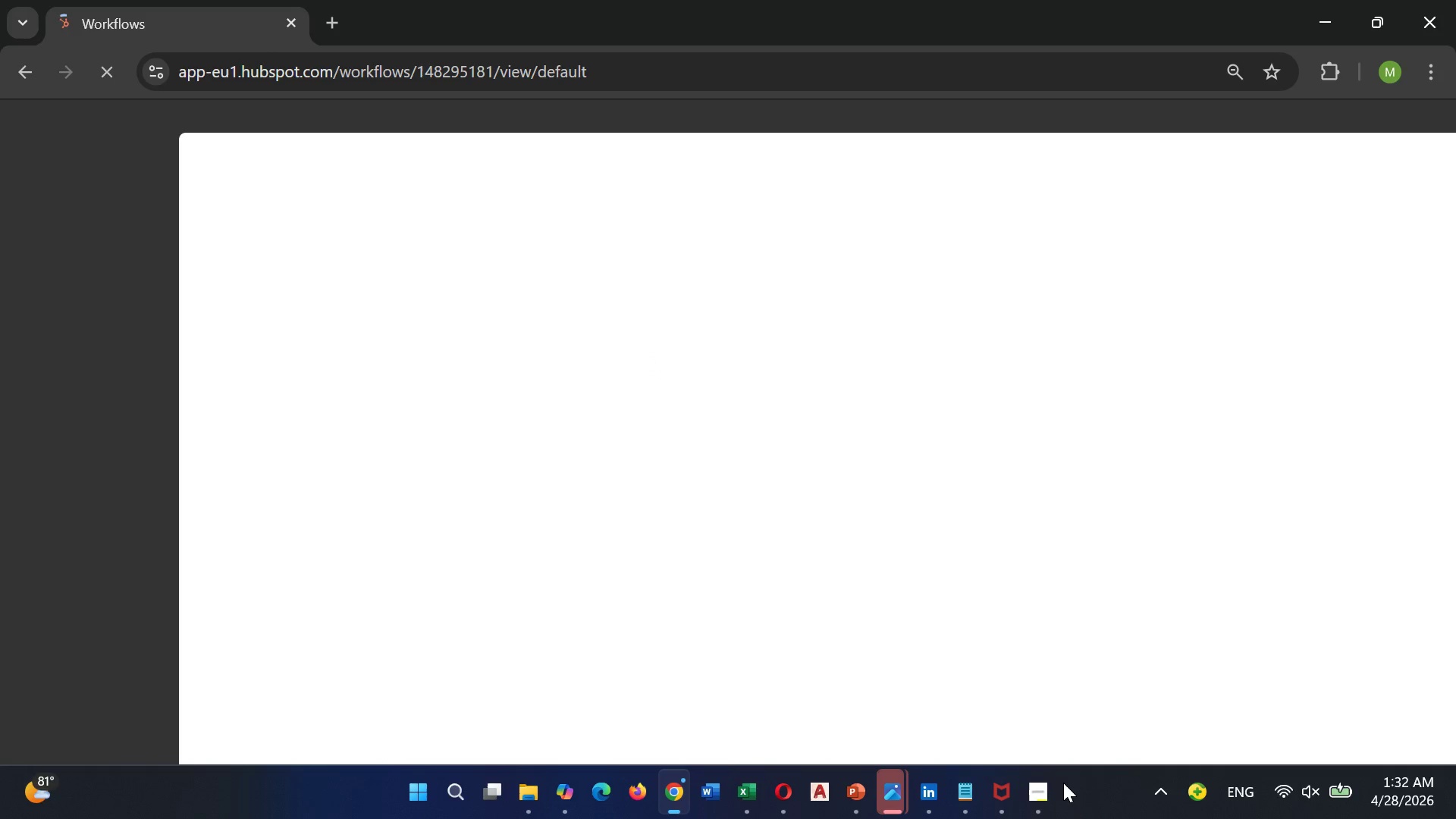 
left_click([1026, 720])